 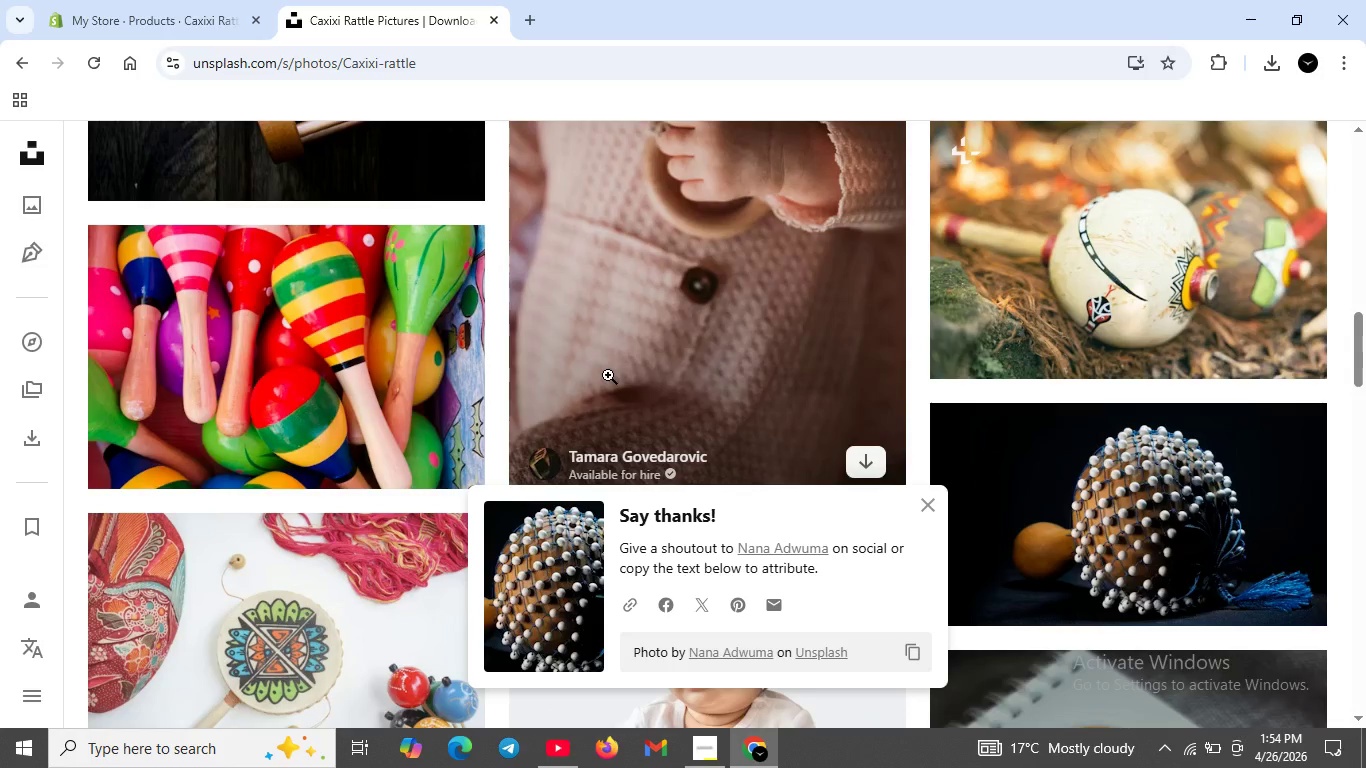 
scroll: coordinate [933, 501], scroll_direction: down, amount: 8.0
 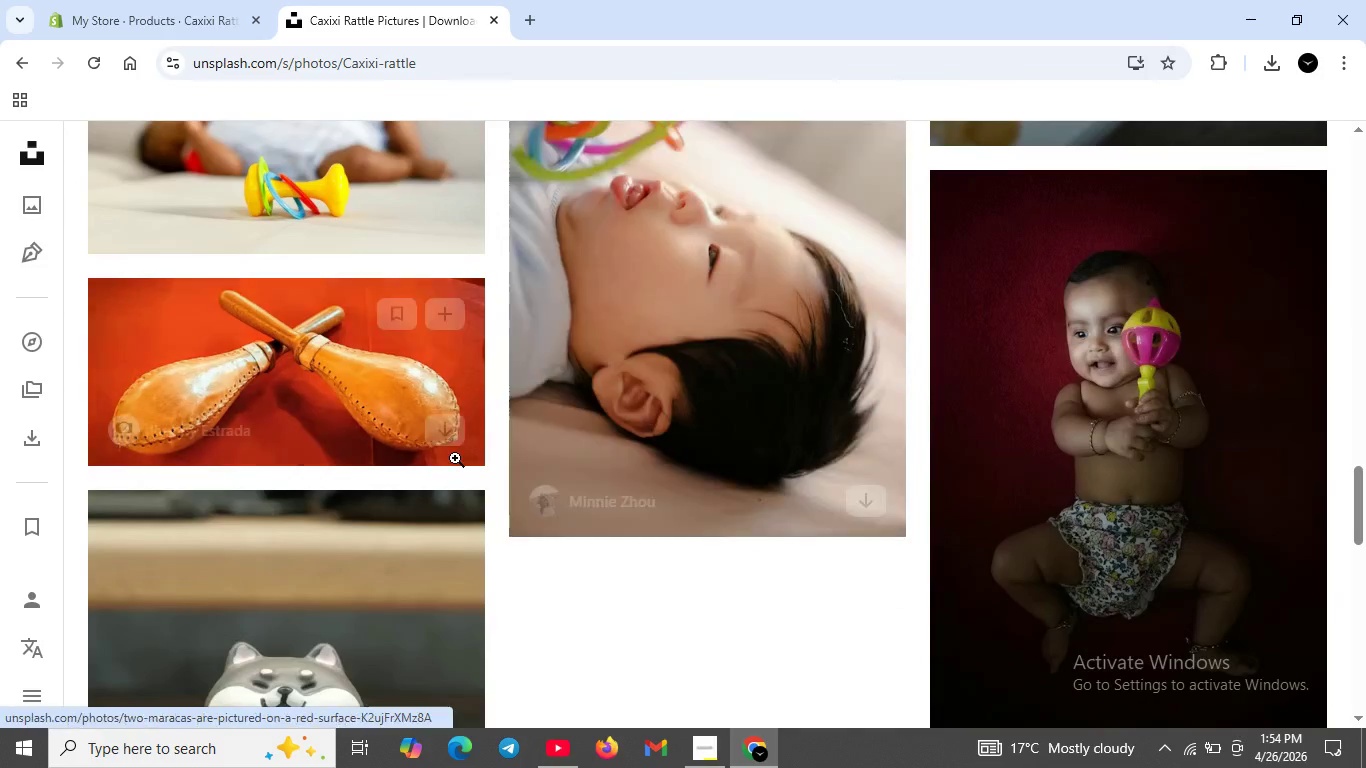 
left_click([452, 427])
 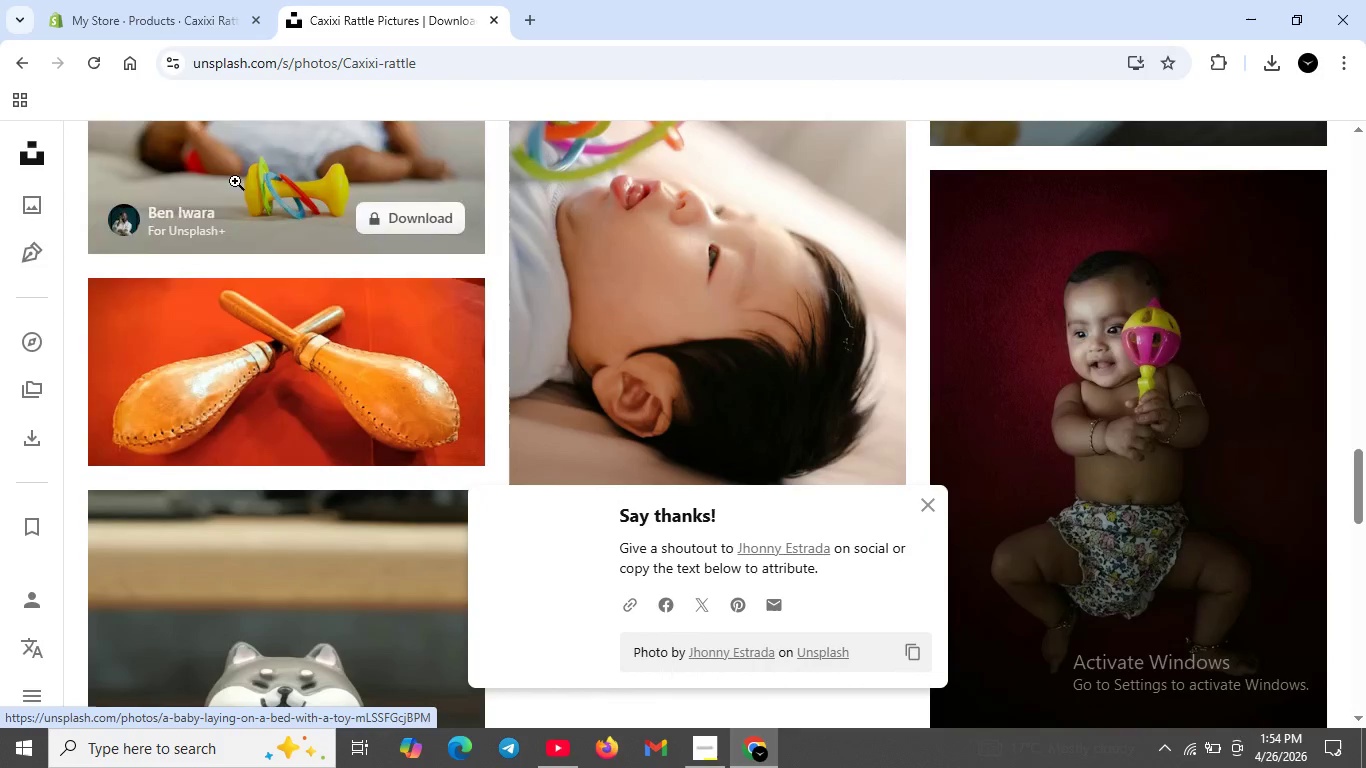 
left_click([204, 6])
 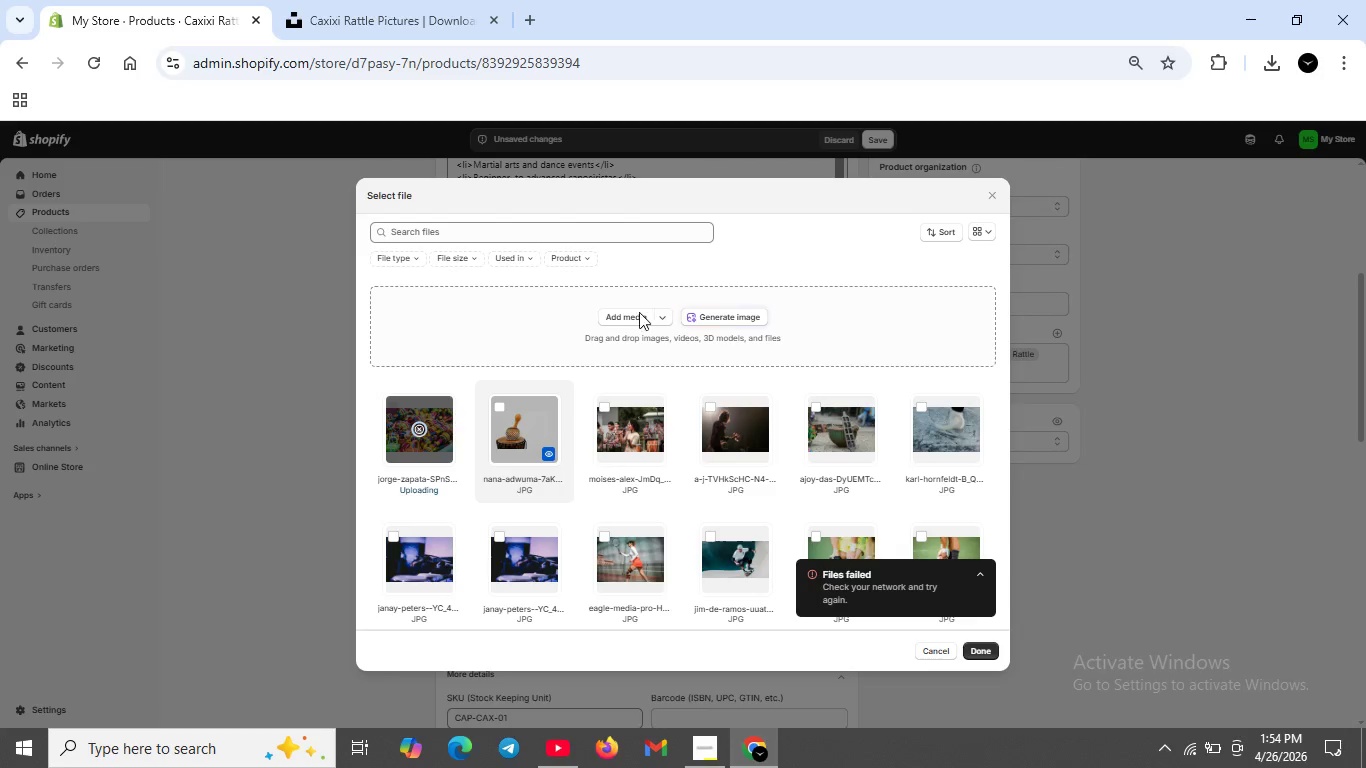 
left_click([634, 312])
 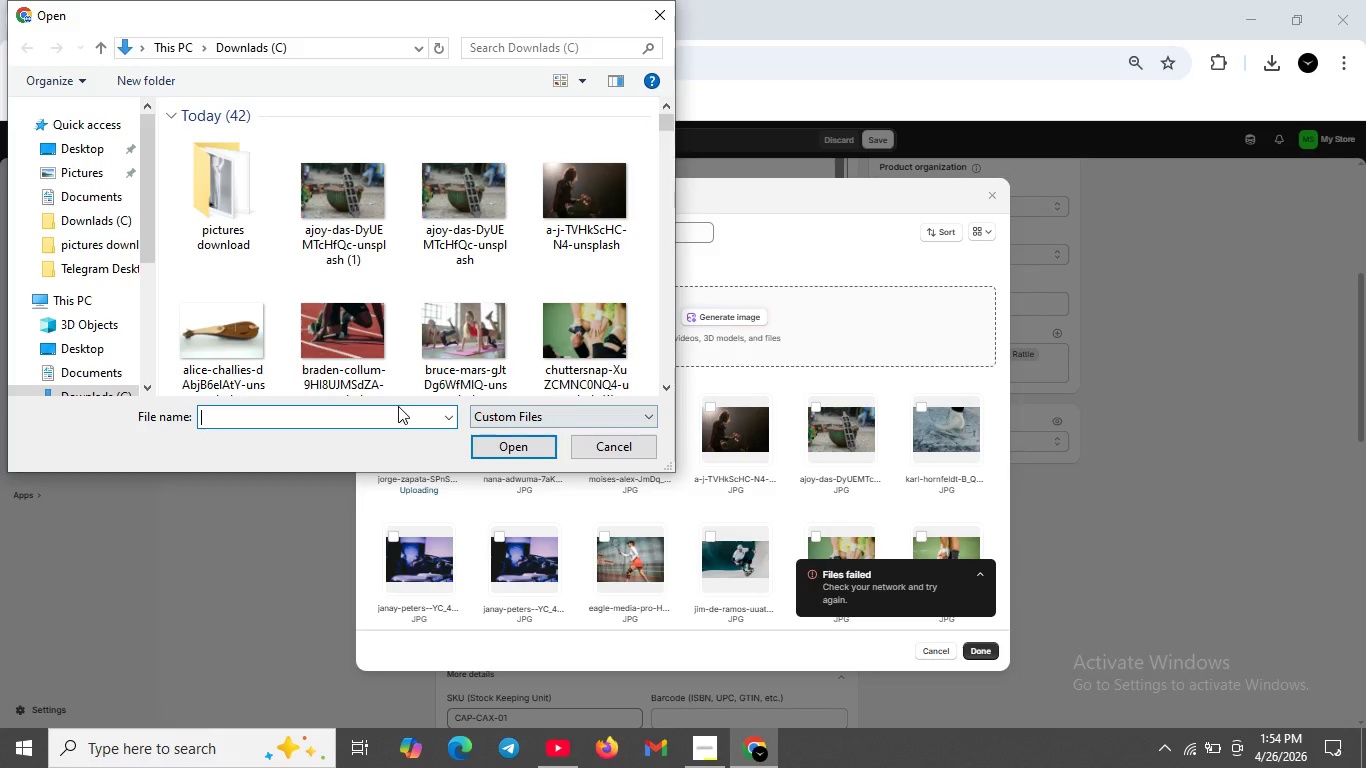 
type(jo)
 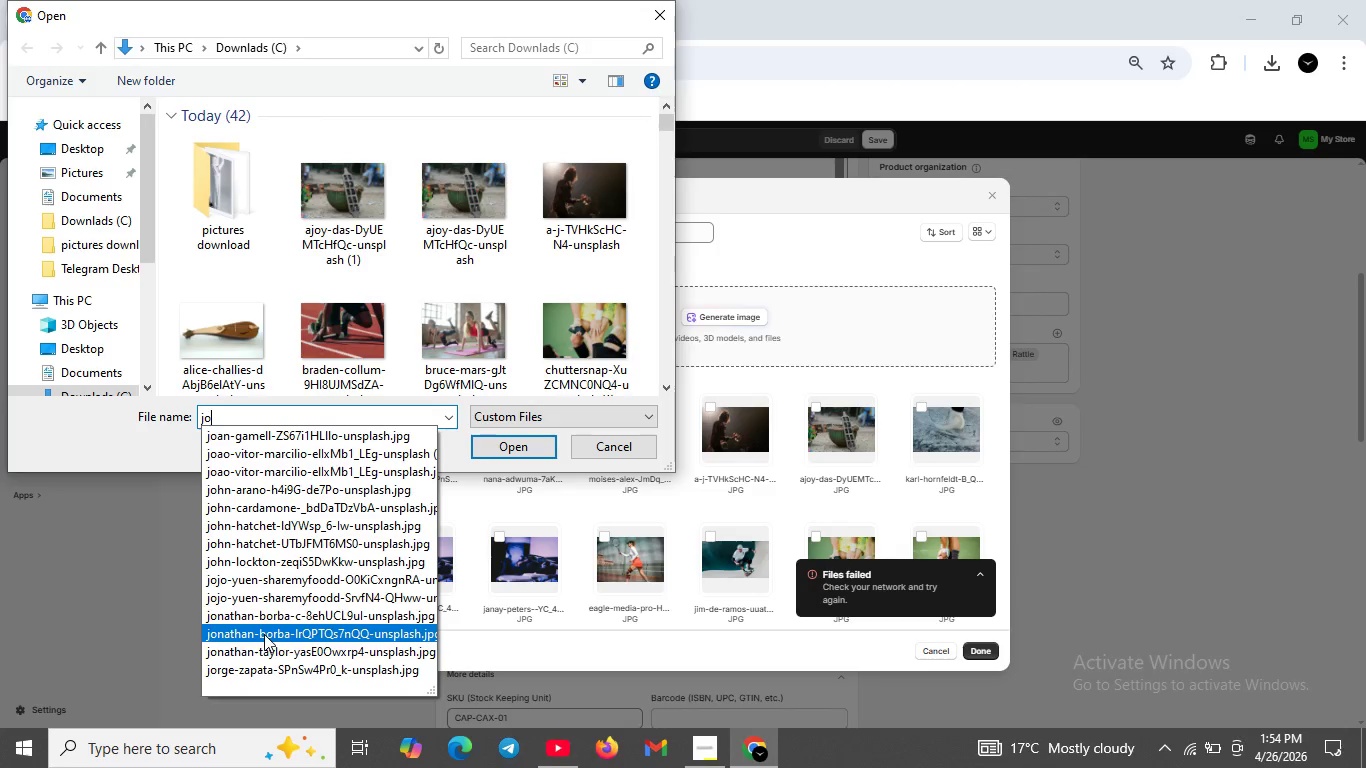 
scroll: coordinate [269, 582], scroll_direction: up, amount: 6.0
 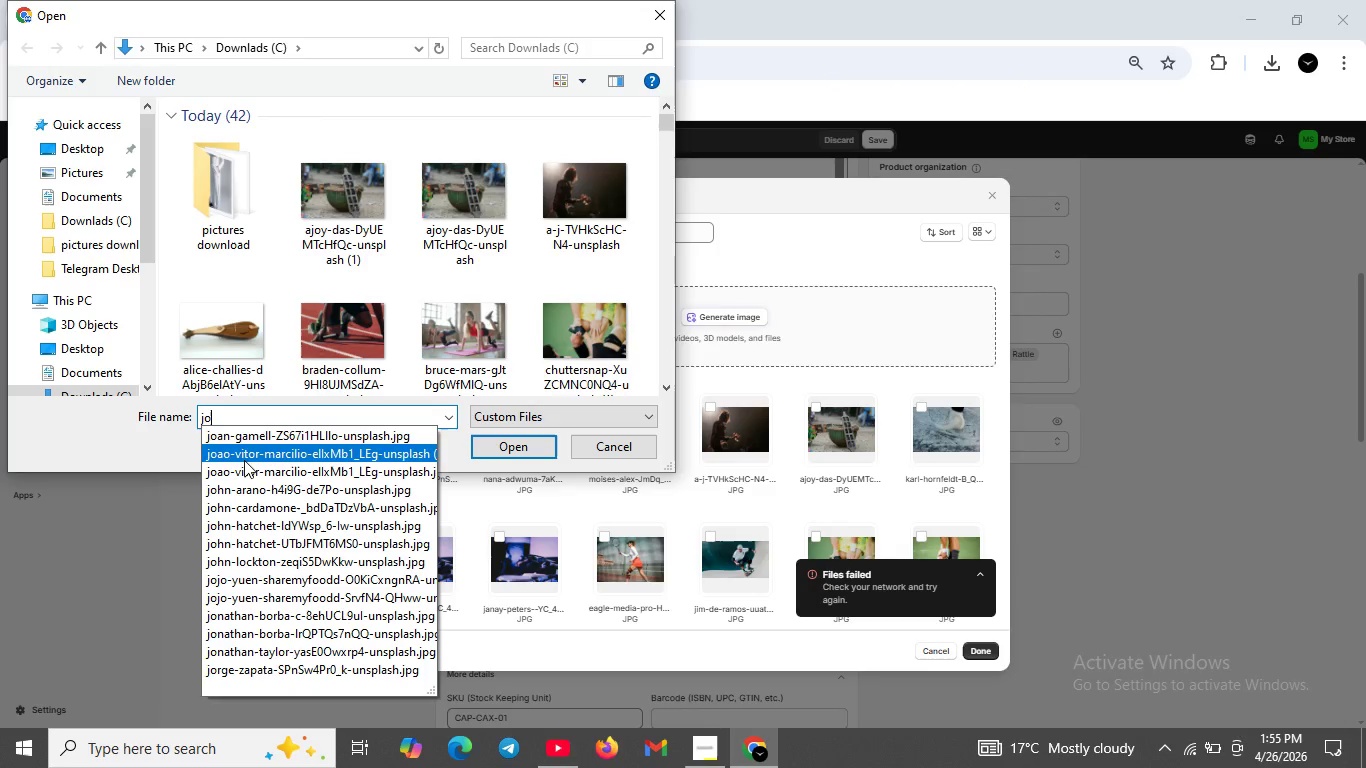 
scroll: coordinate [235, 649], scroll_direction: down, amount: 13.0
 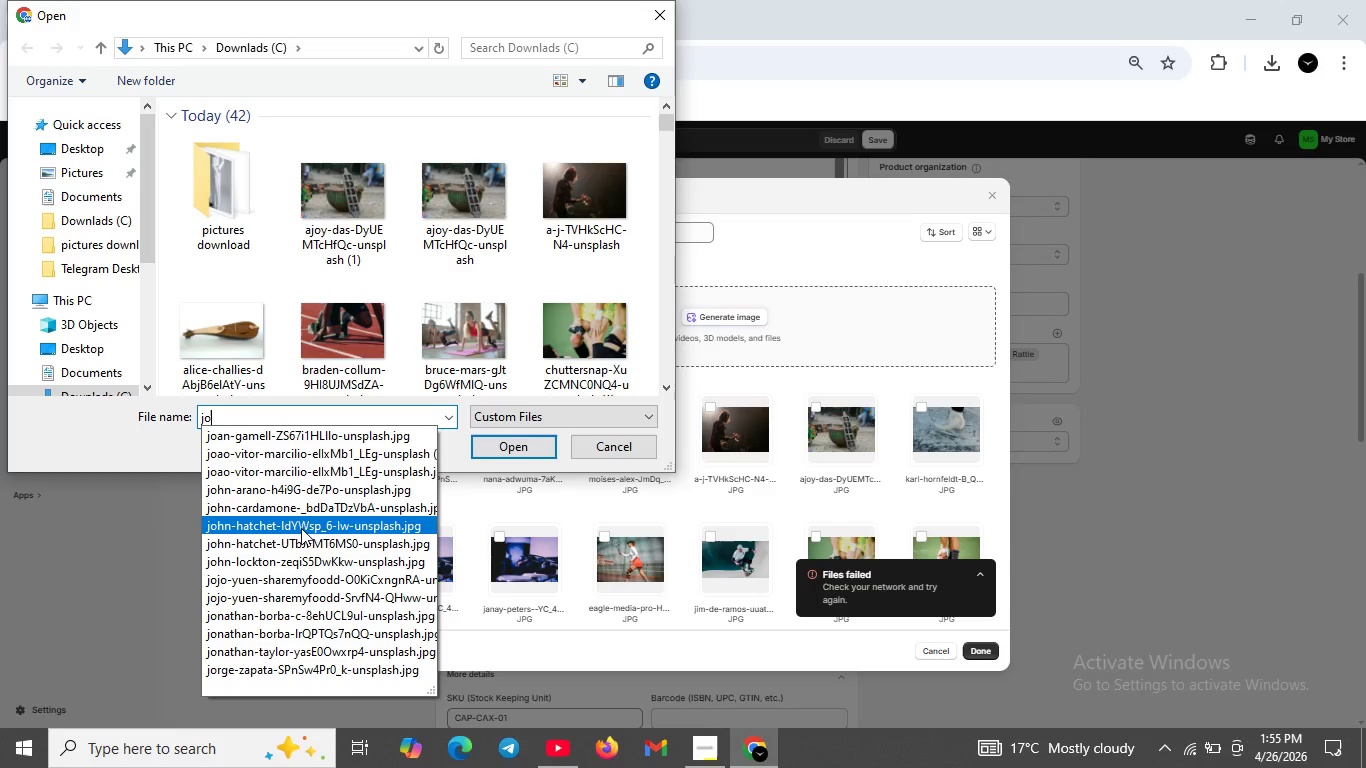 
wait(11.52)
 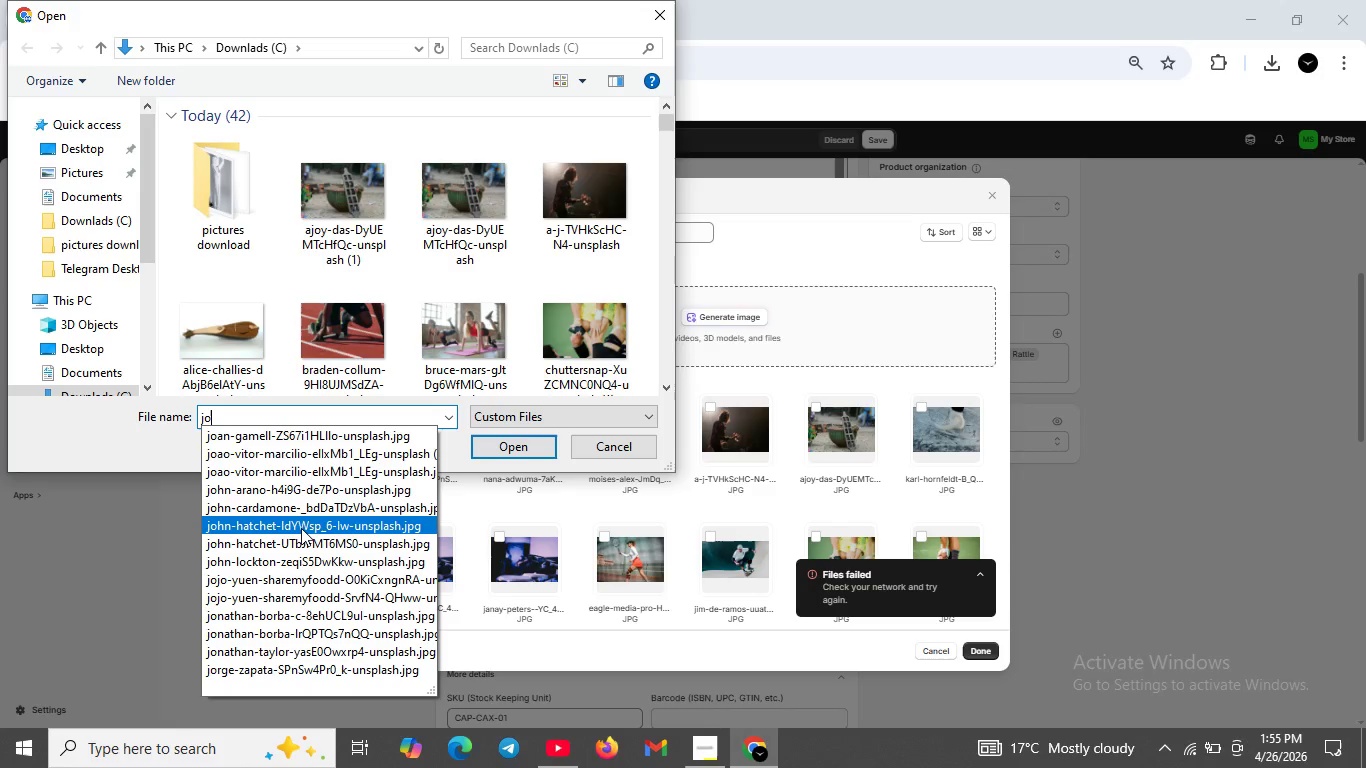 
left_click([1338, 736])
 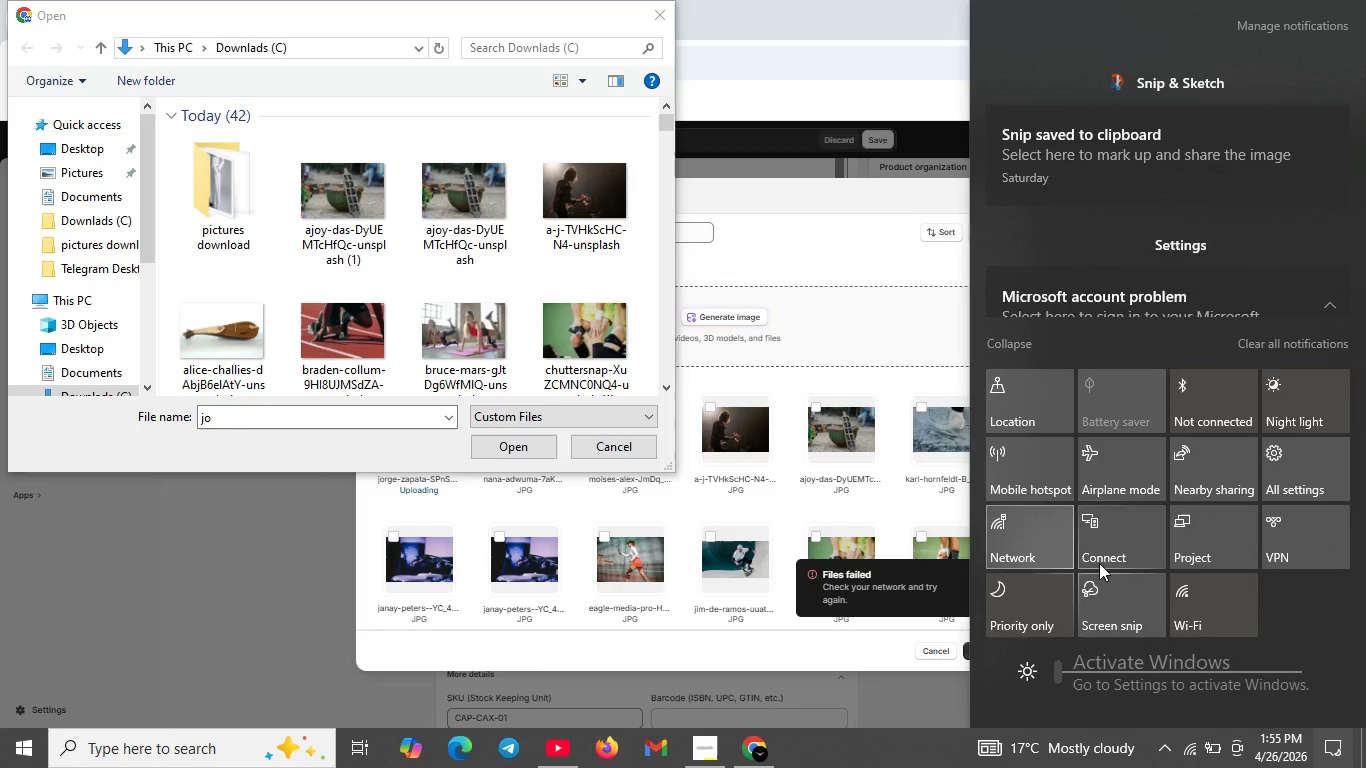 
left_click_drag(start_coordinate=[1234, 607], to_coordinate=[1186, 747])
 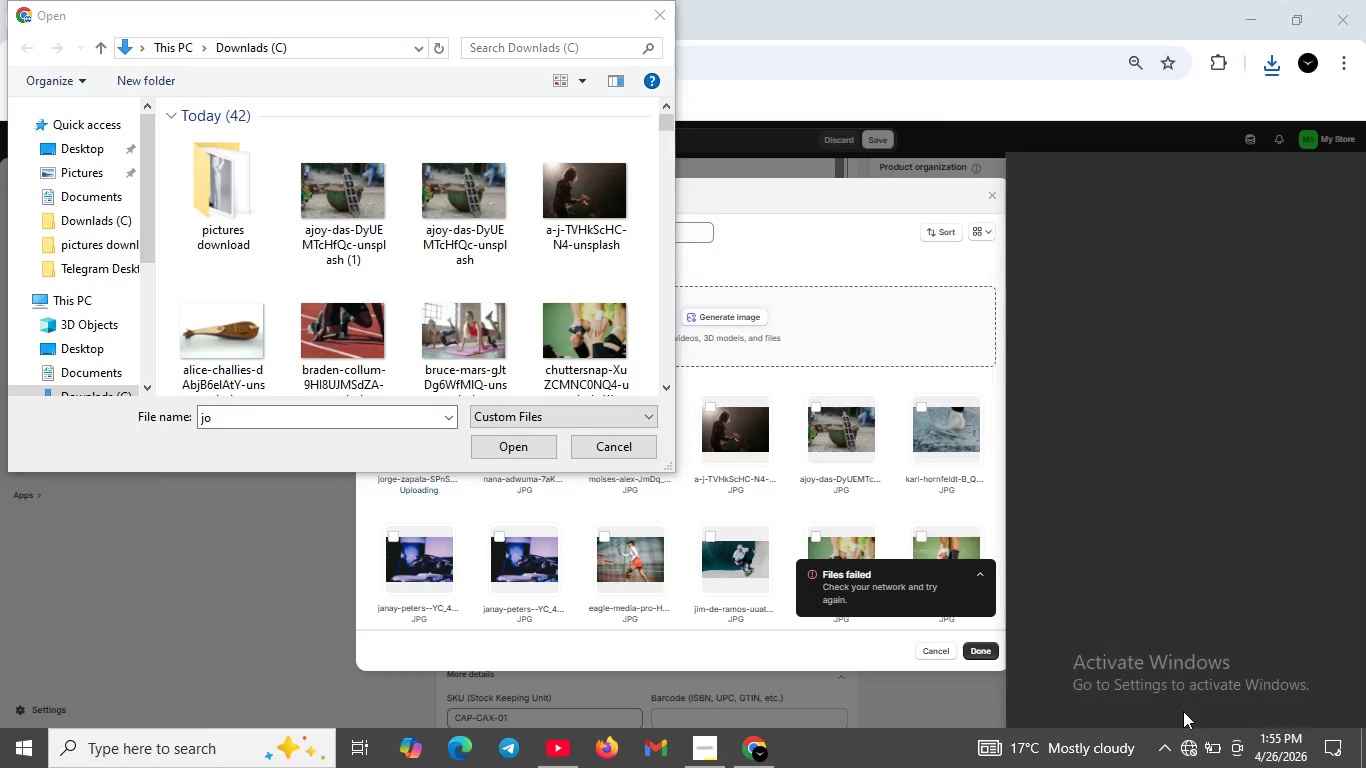 
left_click([1186, 747])
 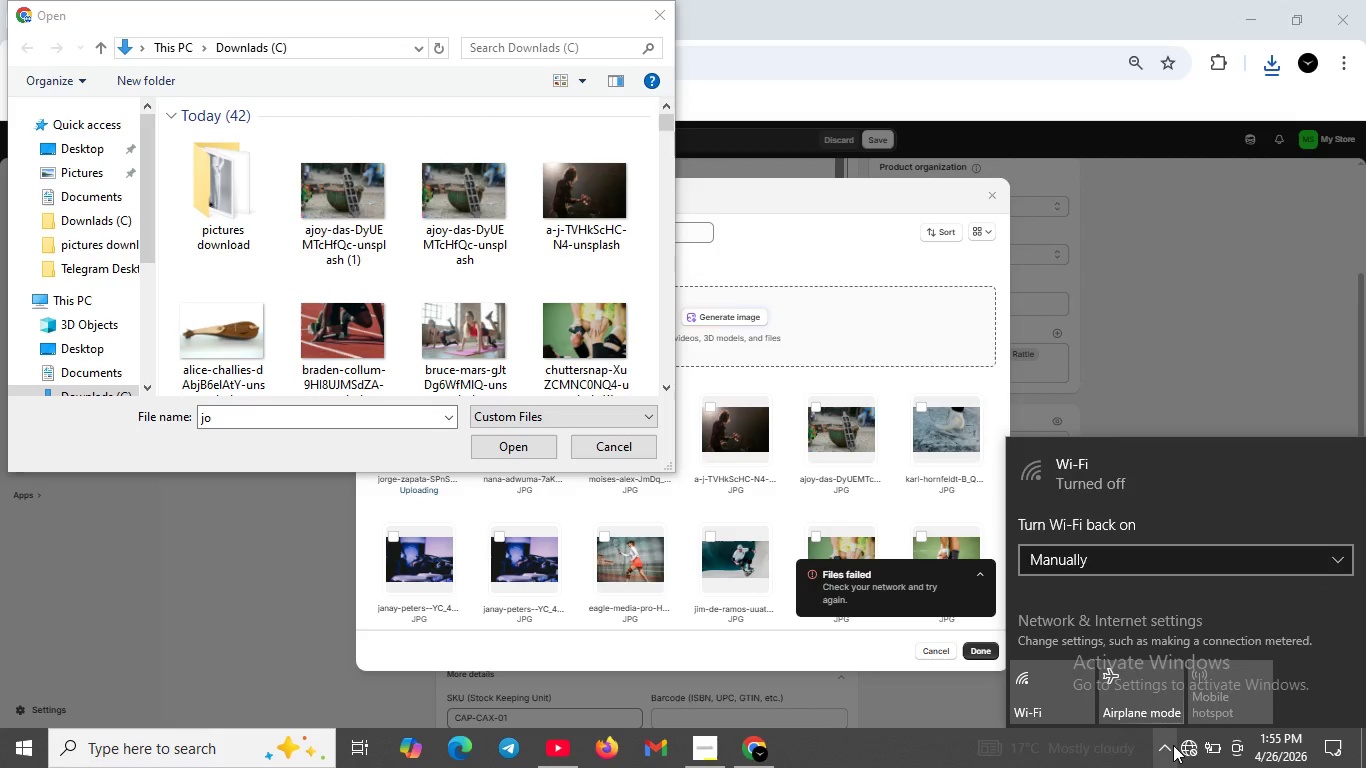 
left_click([1185, 742])
 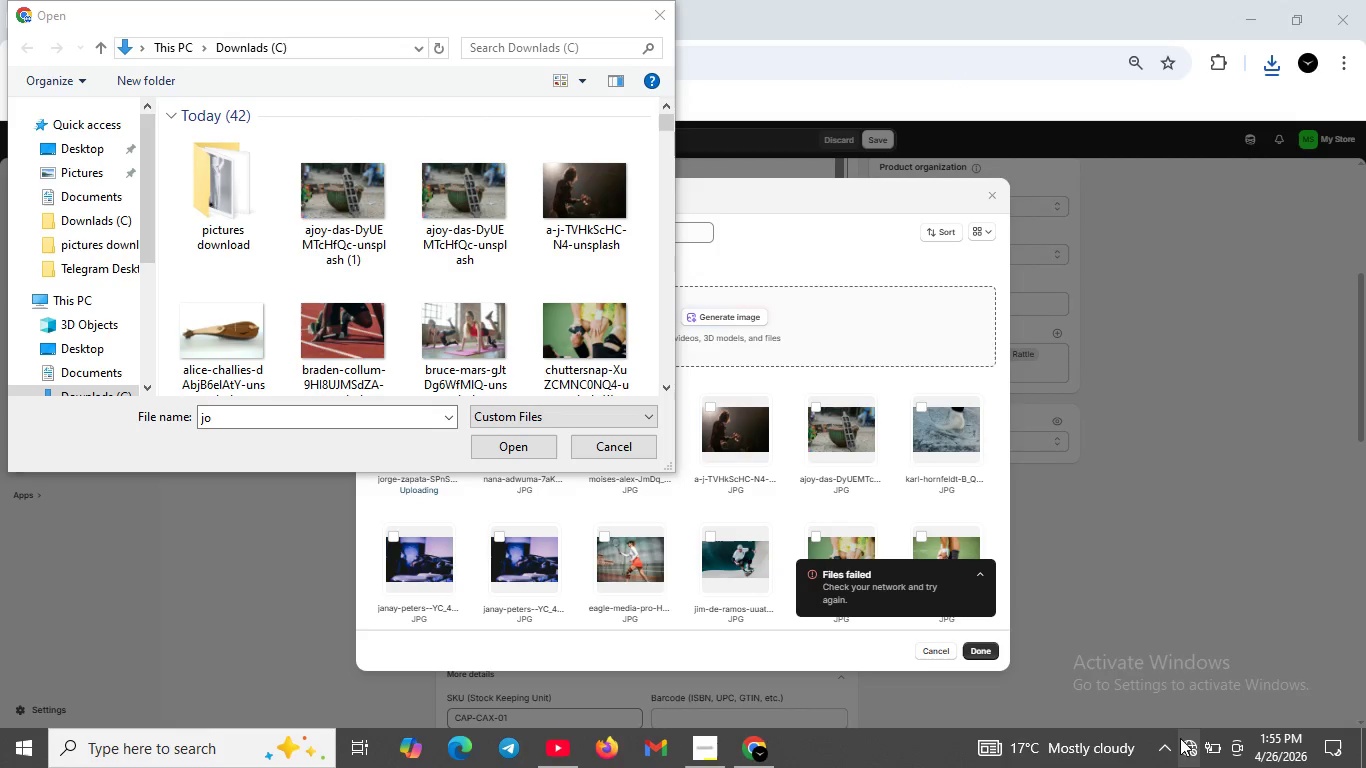 
left_click([1180, 738])
 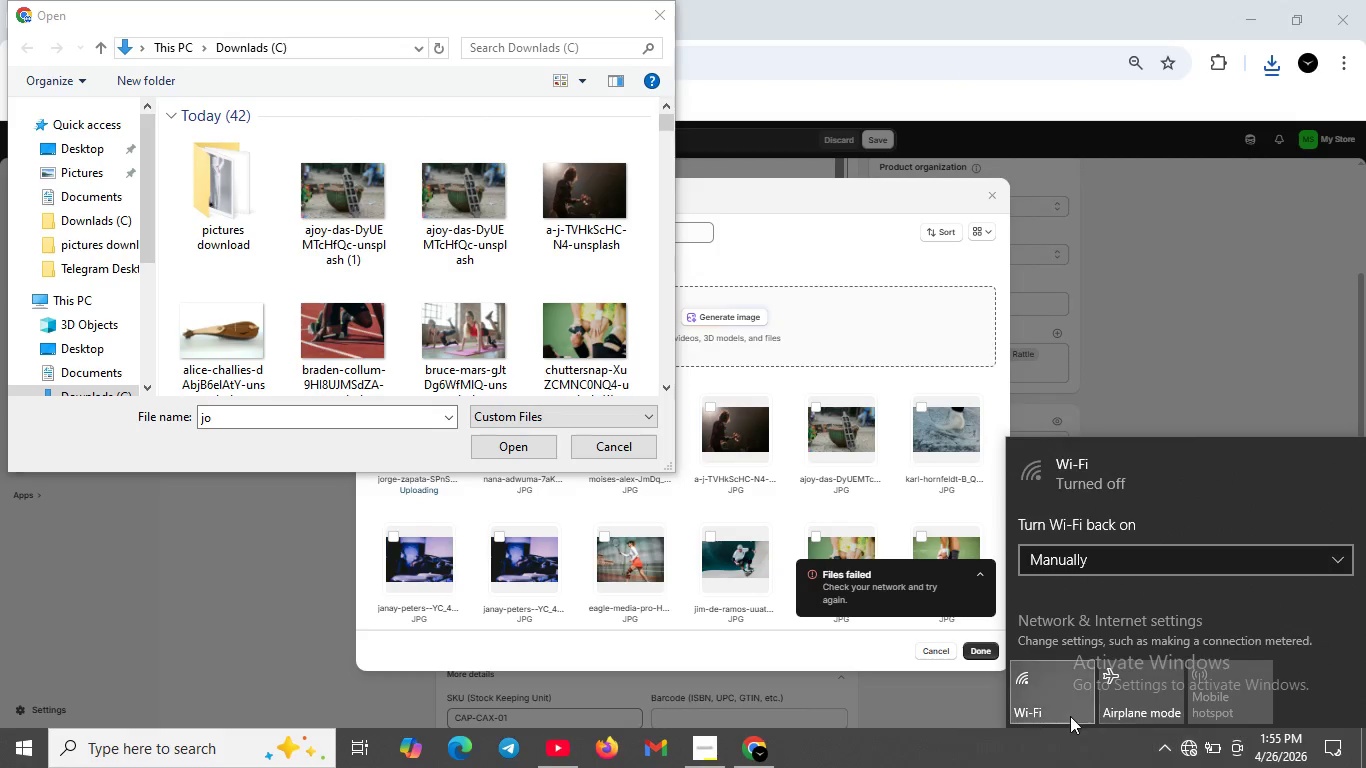 
left_click([1061, 706])
 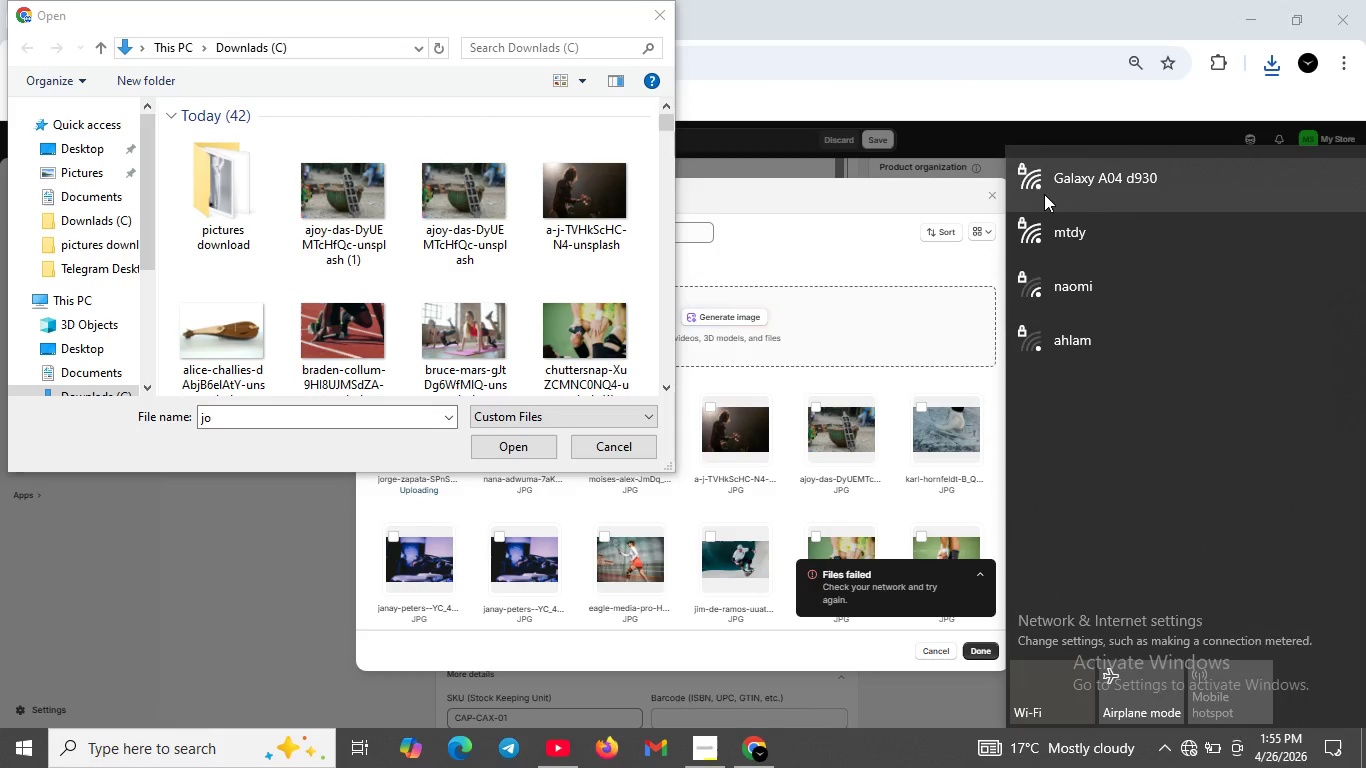 
left_click([1044, 194])
 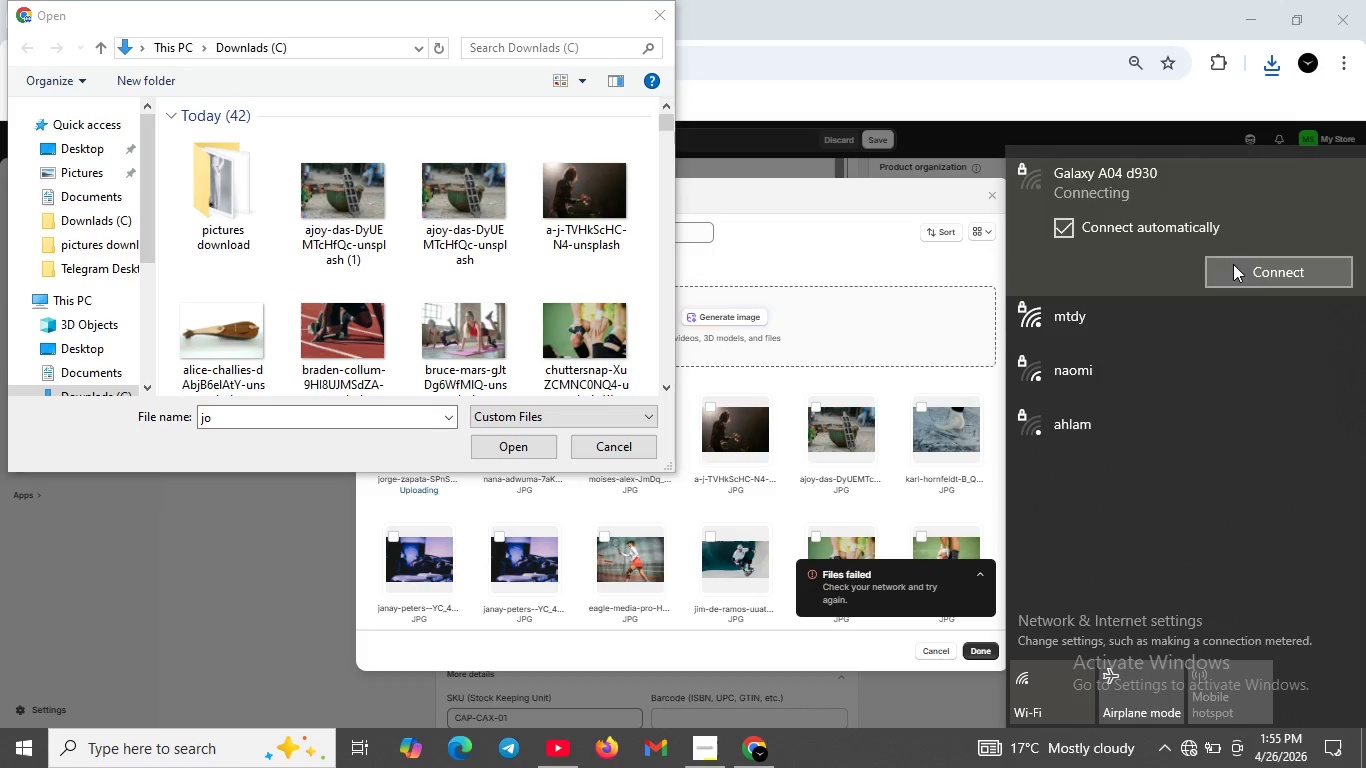 
left_click([1233, 264])
 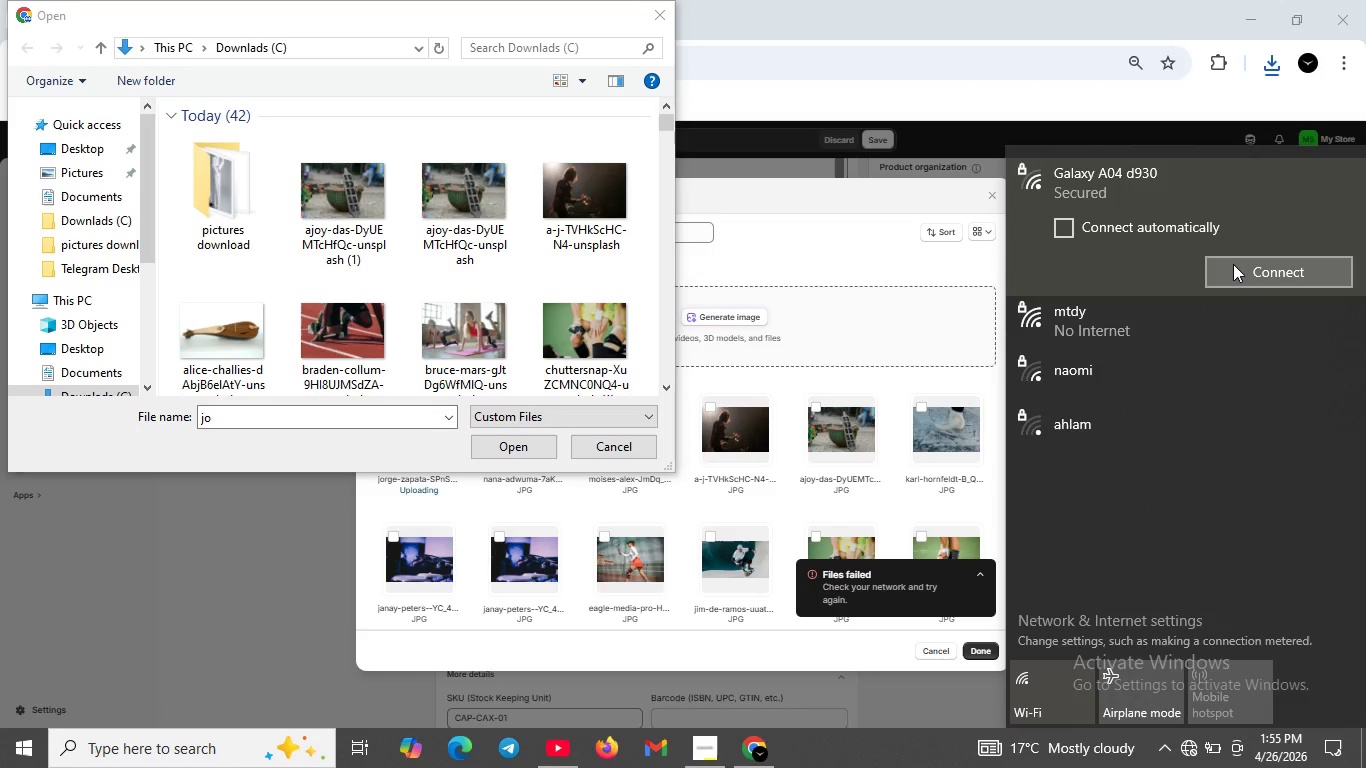 
wait(8.69)
 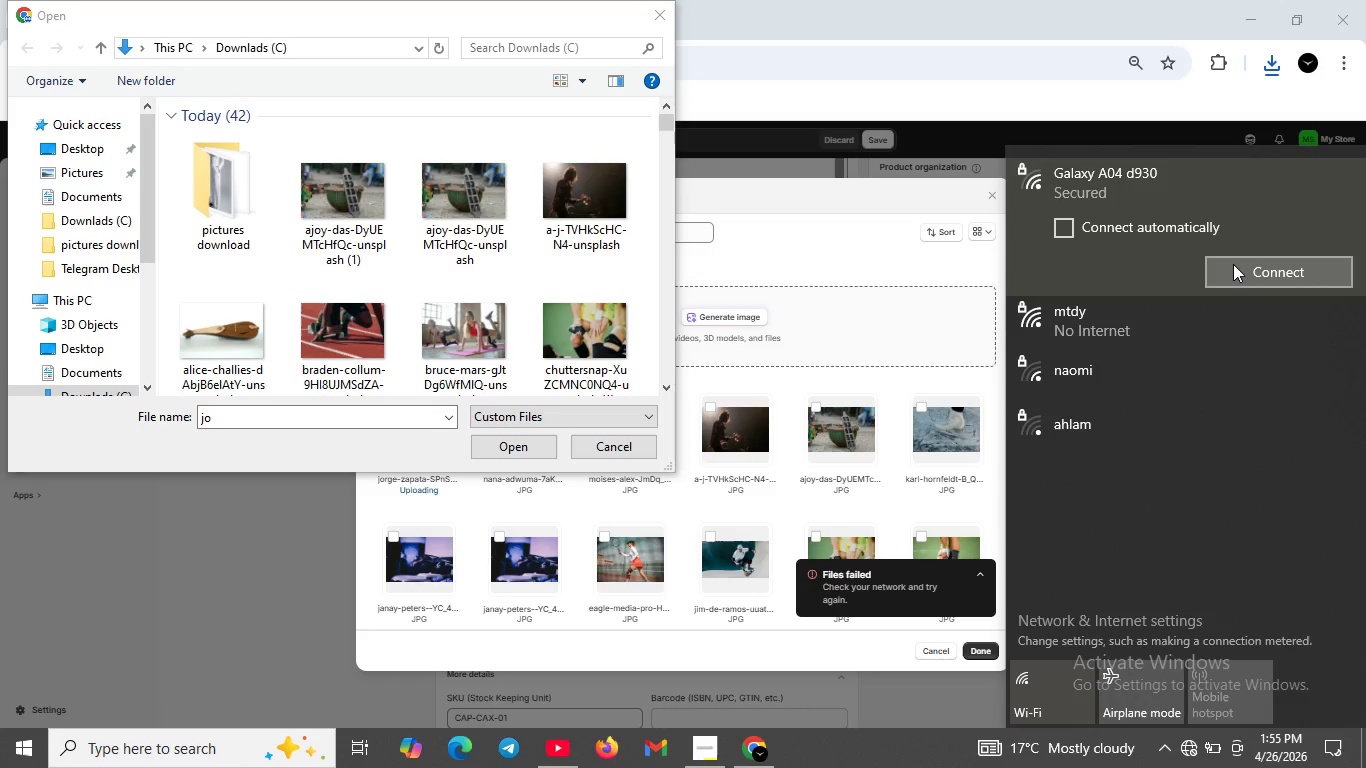 
left_click([967, 706])
 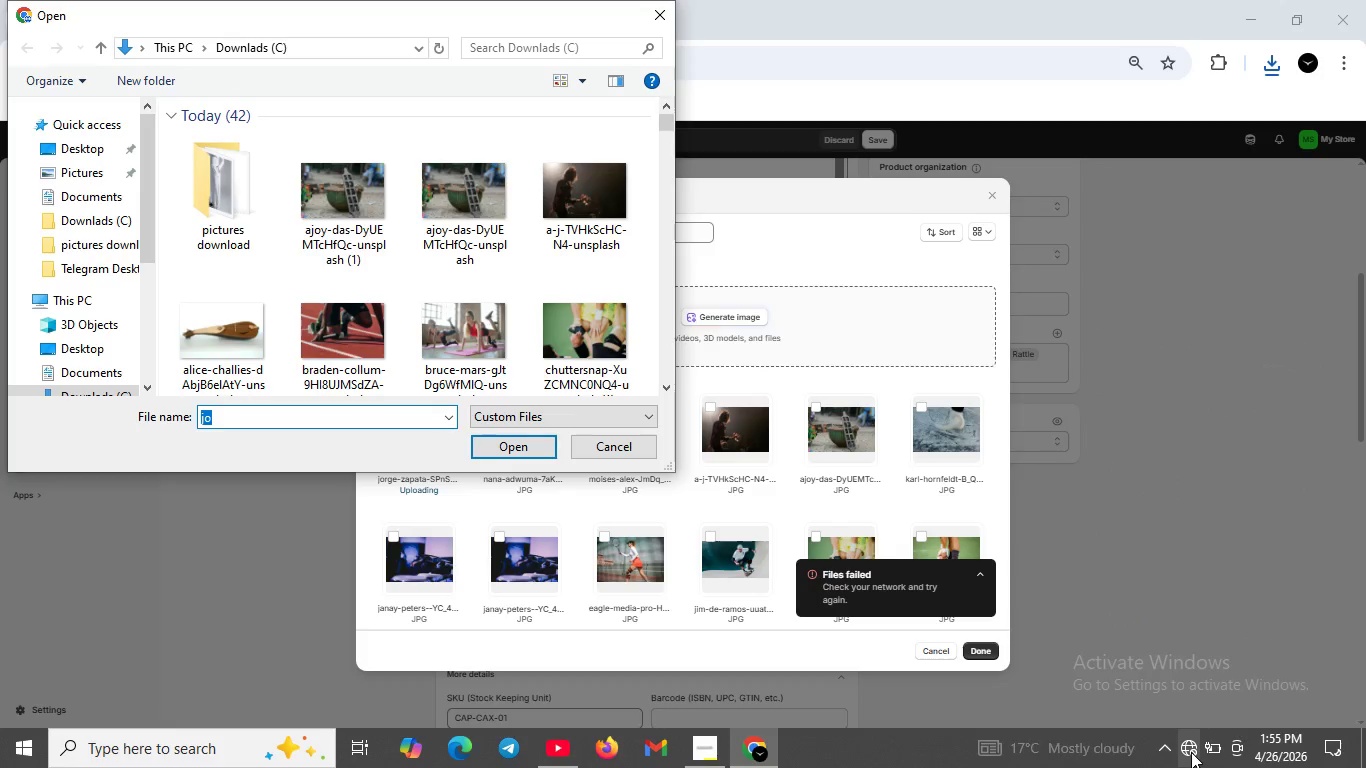 
left_click([1192, 752])
 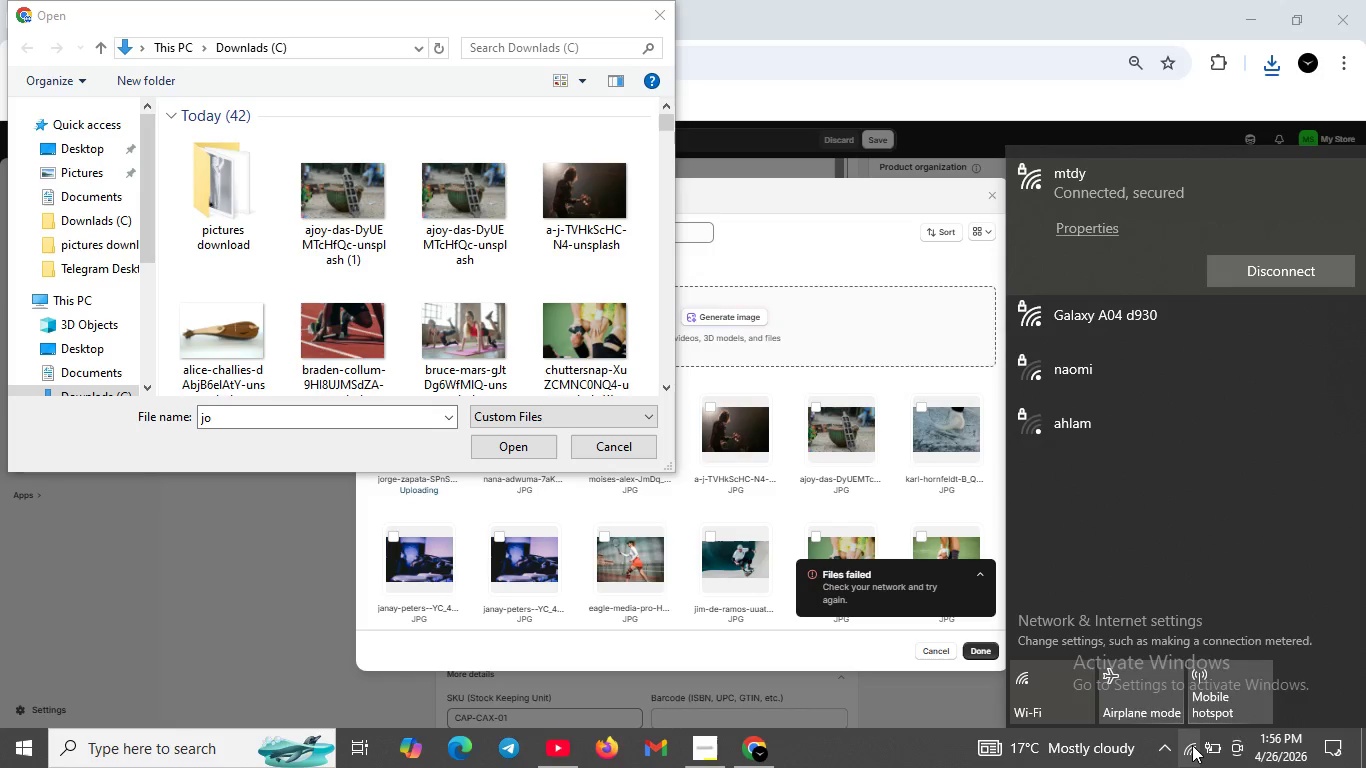 
wait(16.89)
 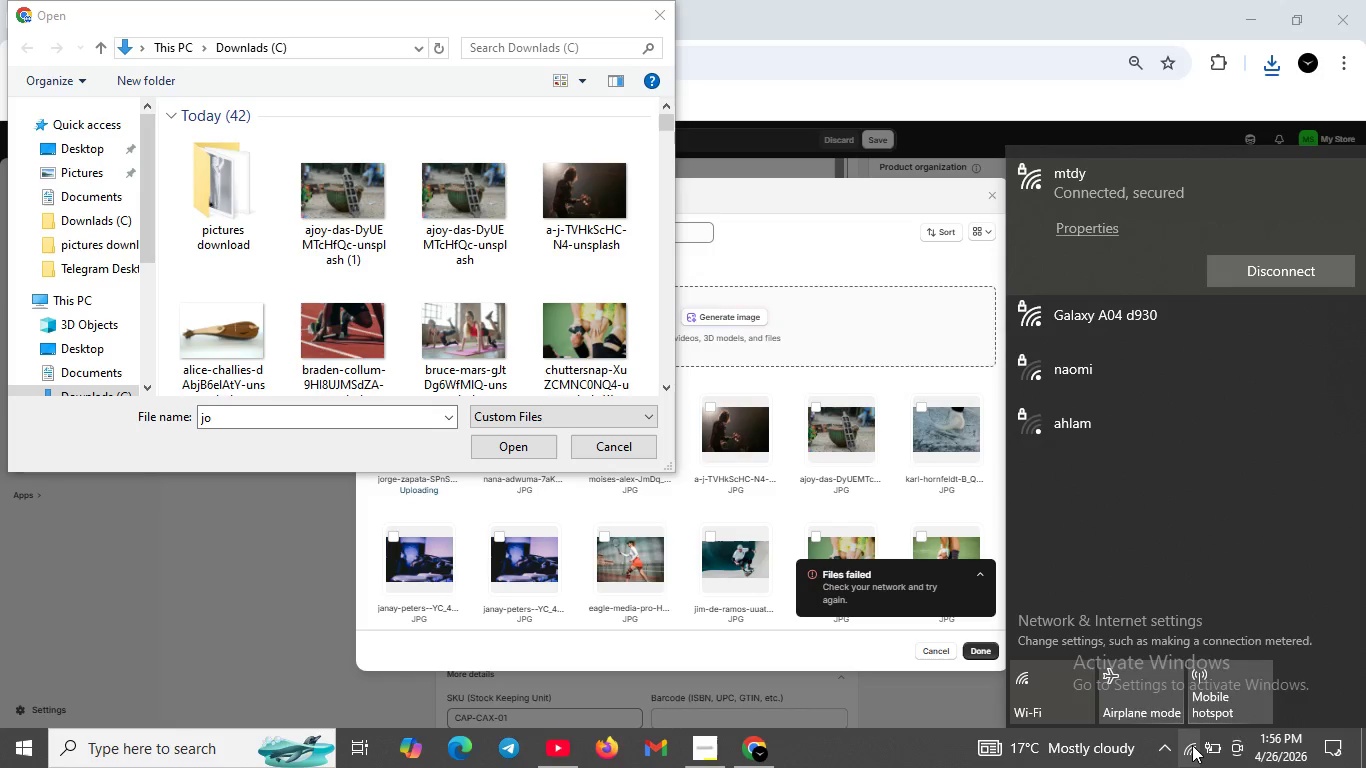 
left_click([613, 446])
 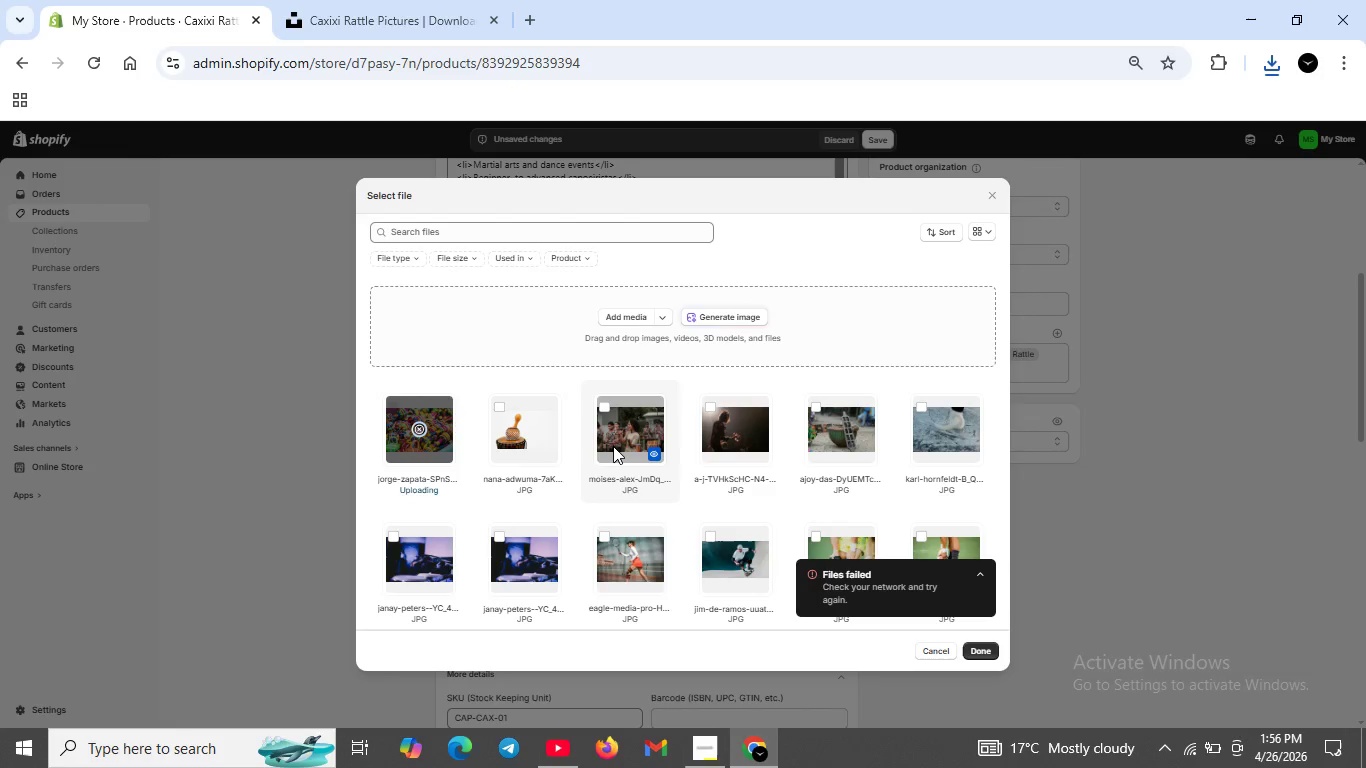 
wait(7.94)
 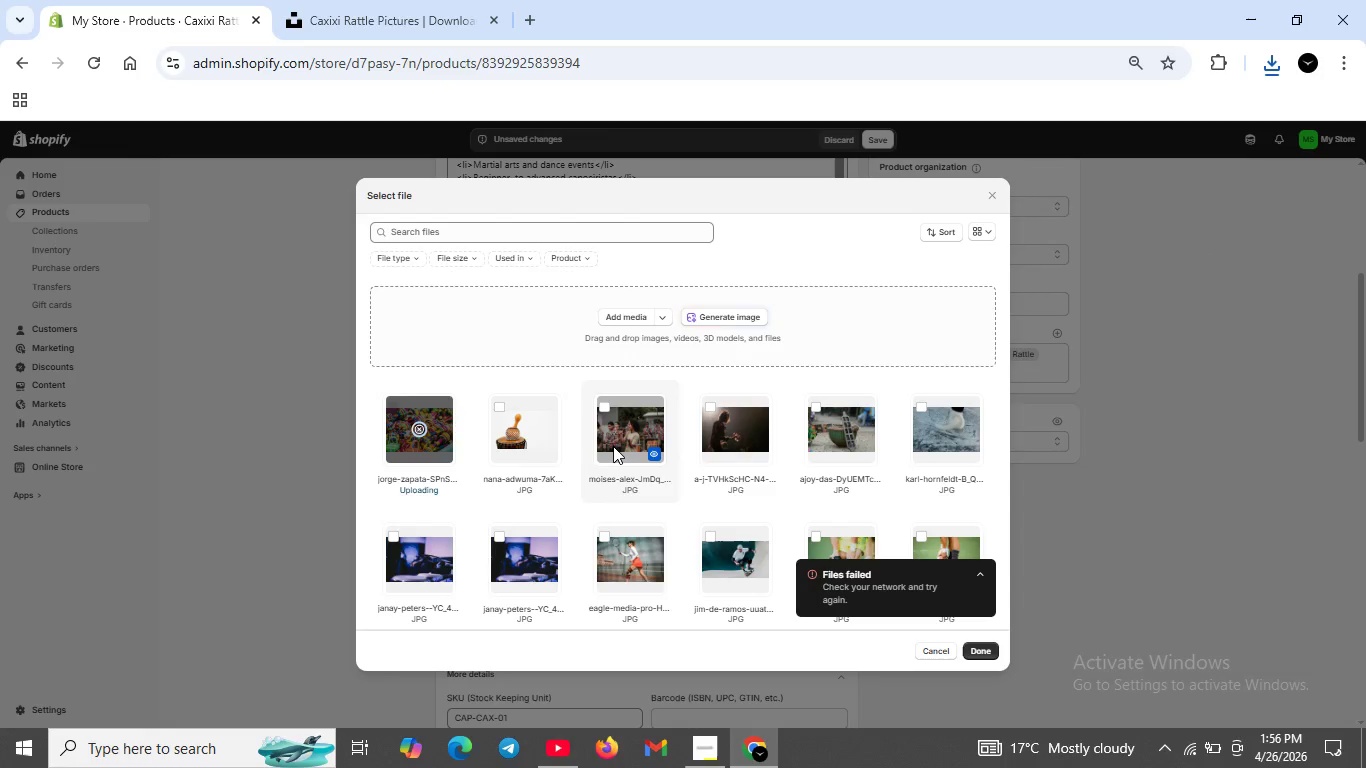 
left_click([391, 14])
 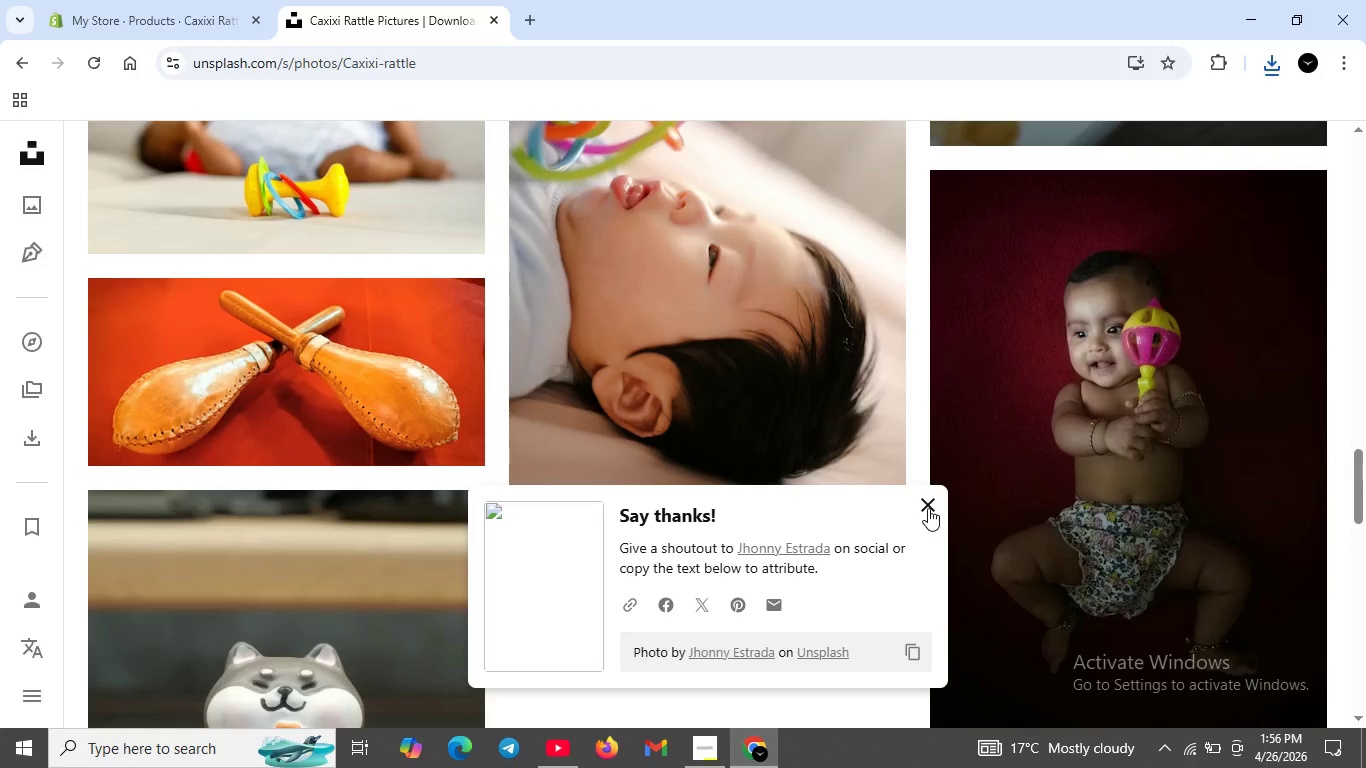 
left_click([928, 508])
 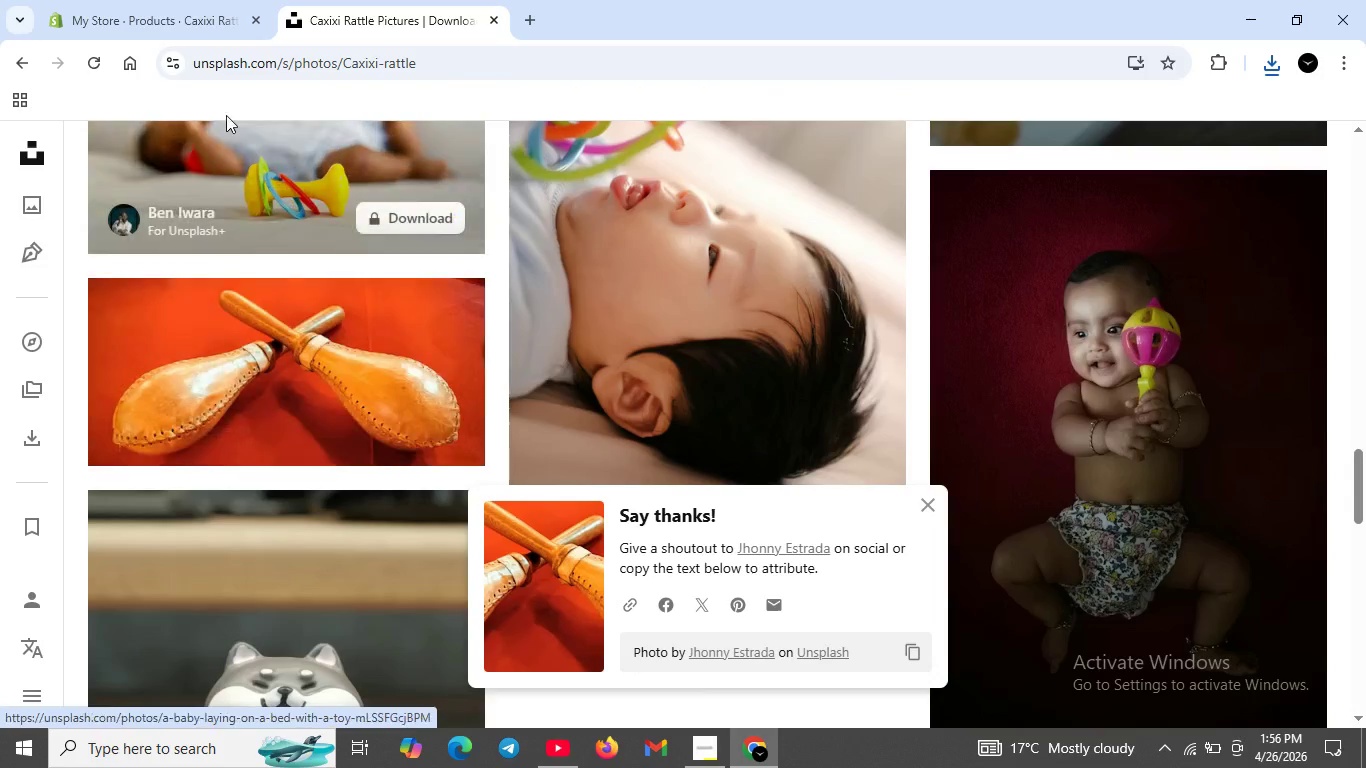 
left_click([218, 33])
 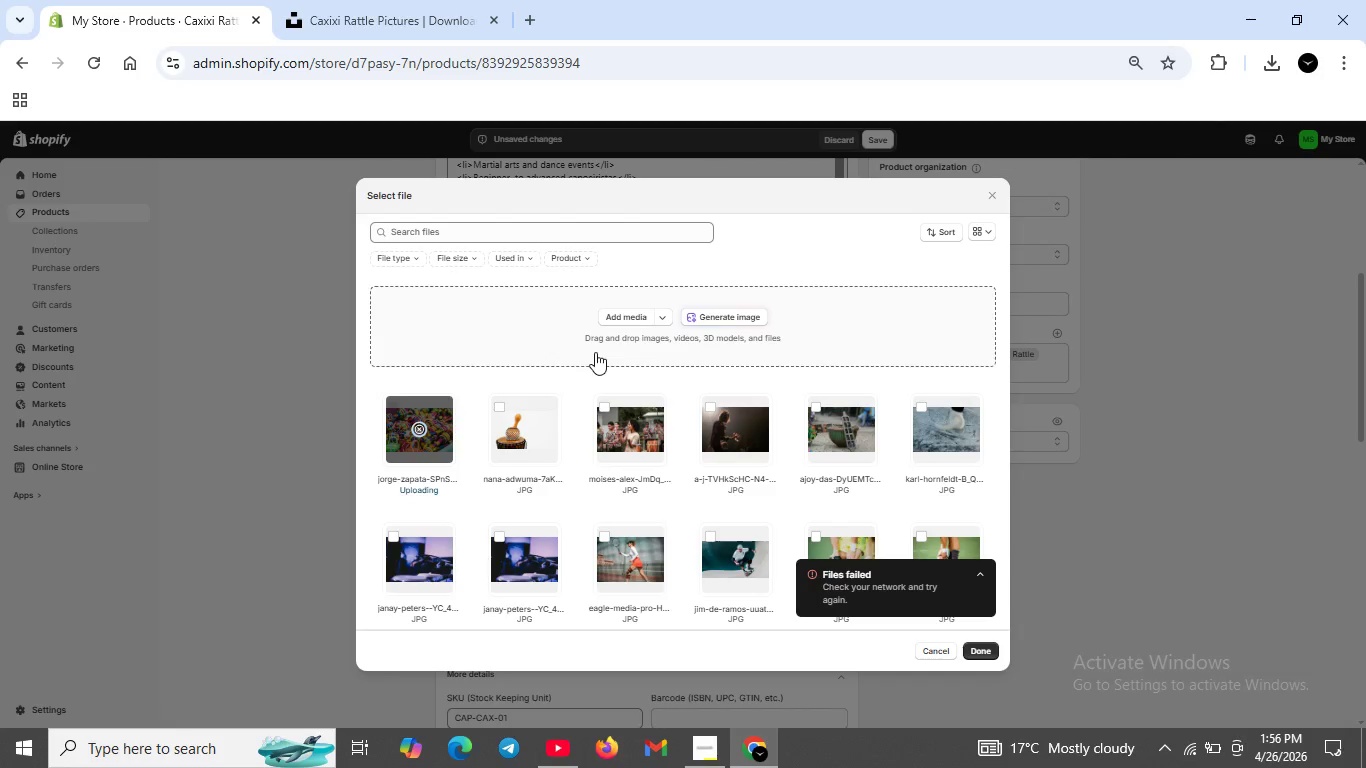 
left_click([613, 323])
 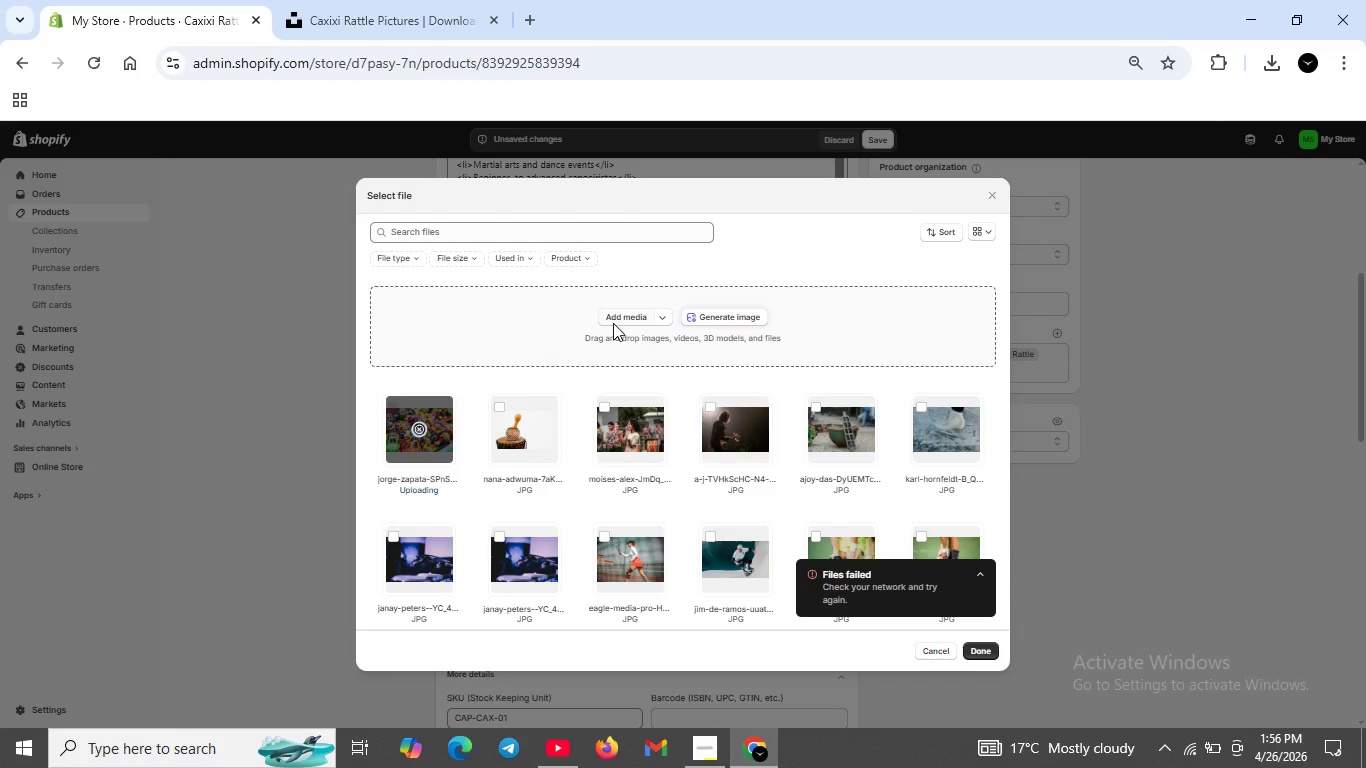 
left_click([613, 323])